 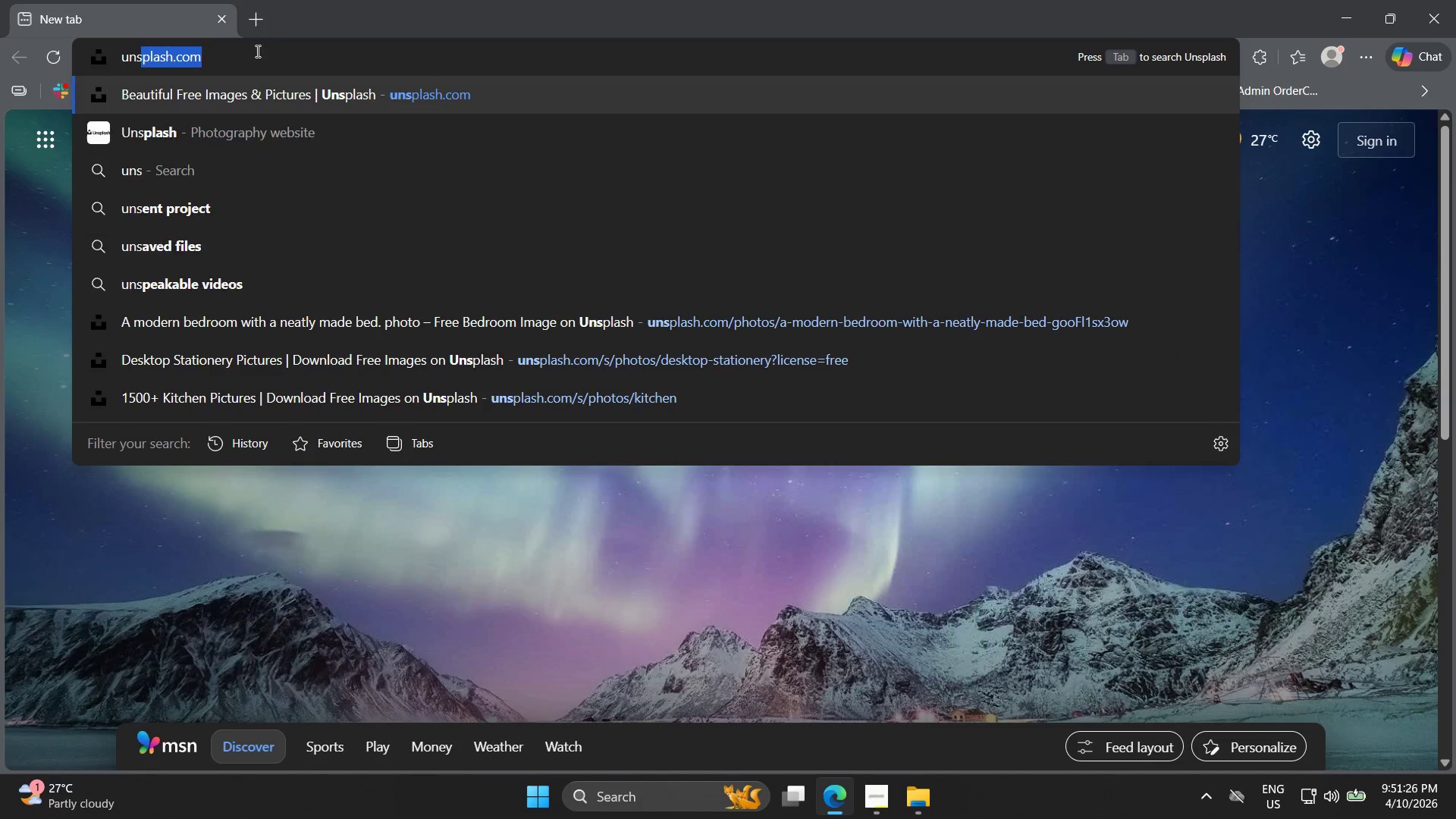 
key(ArrowDown)
 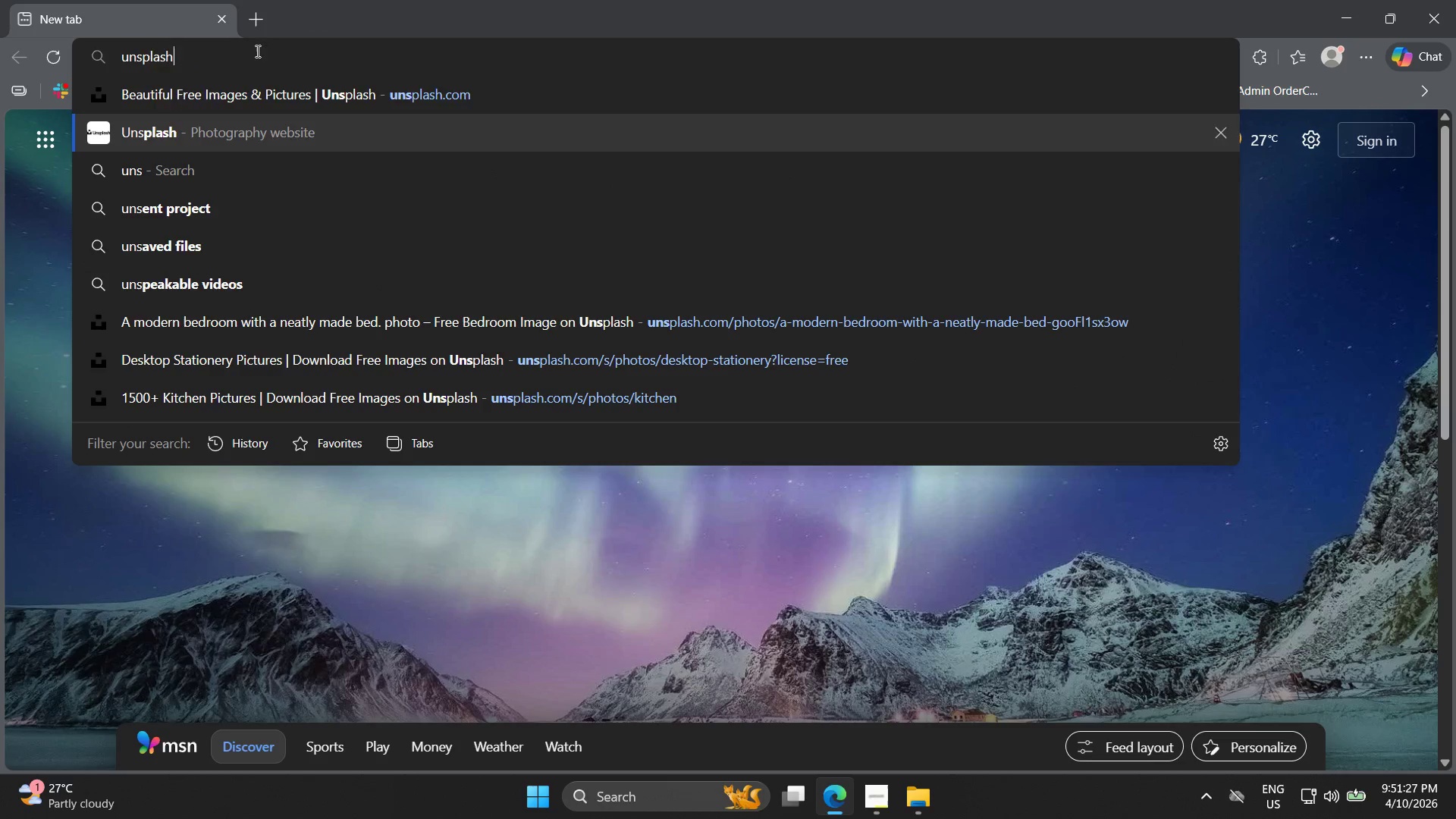 
key(ArrowUp)
 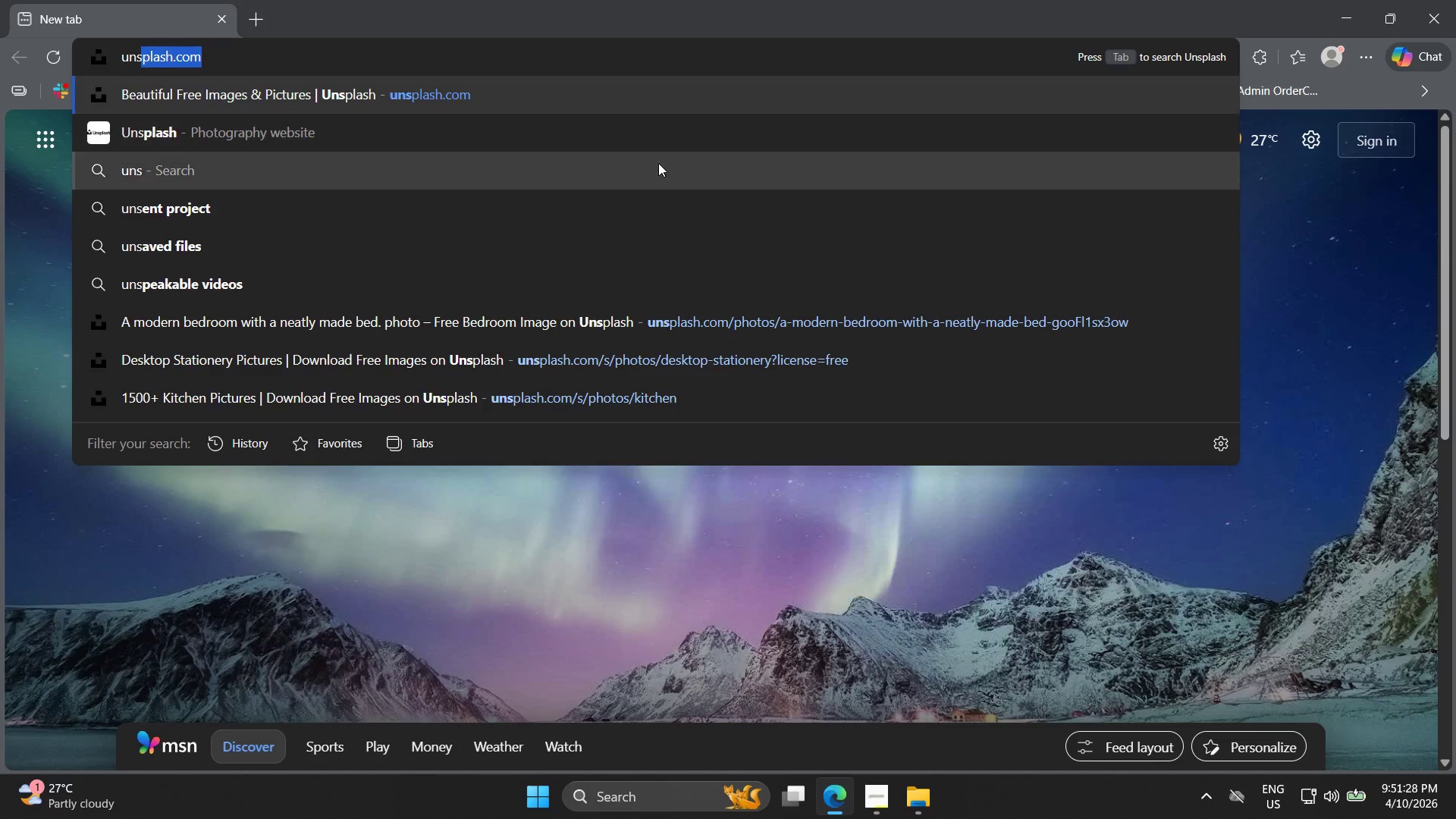 
left_click([375, 88])
 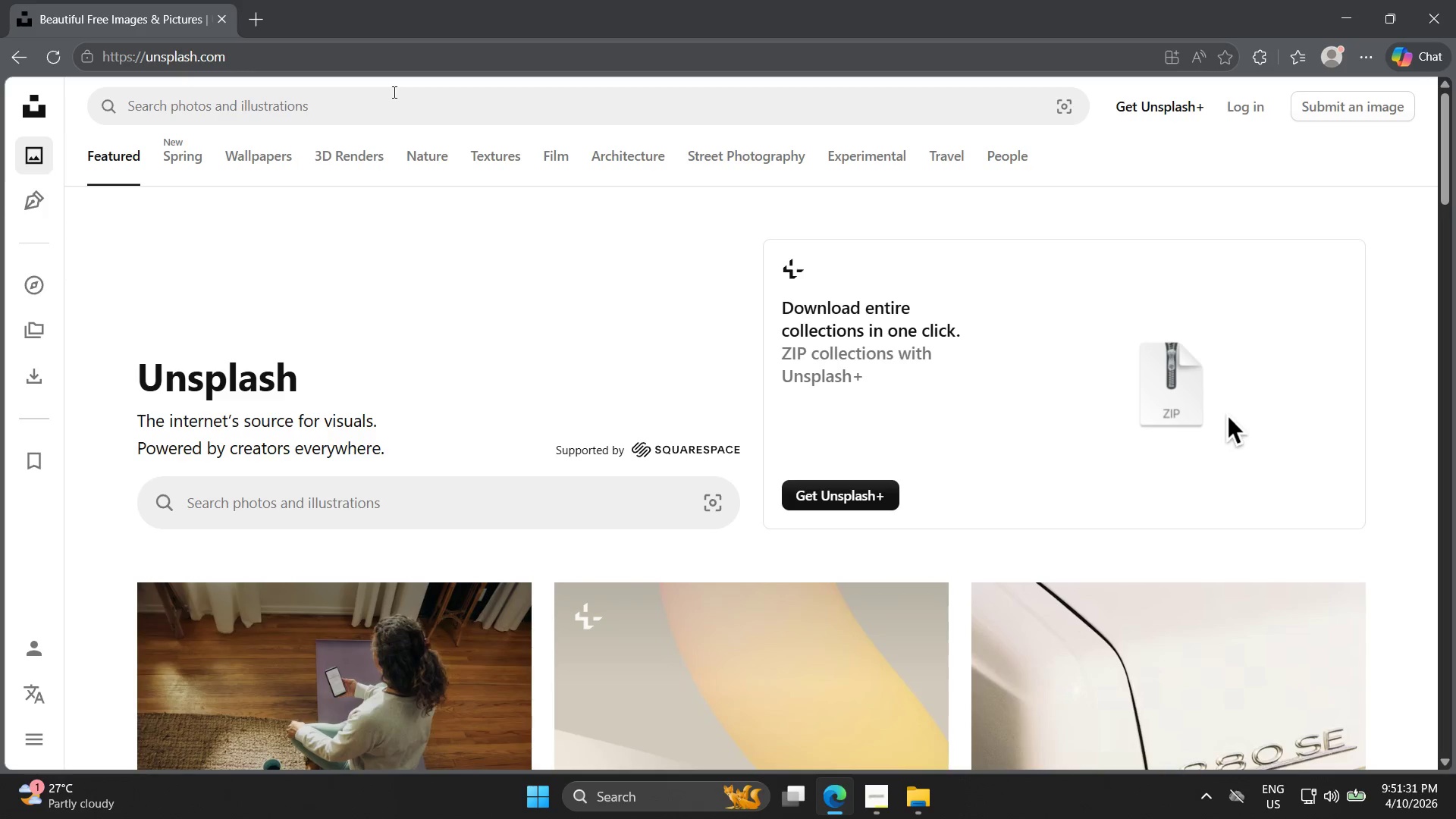 
scroll: coordinate [439, 150], scroll_direction: down, amount: 4.0
 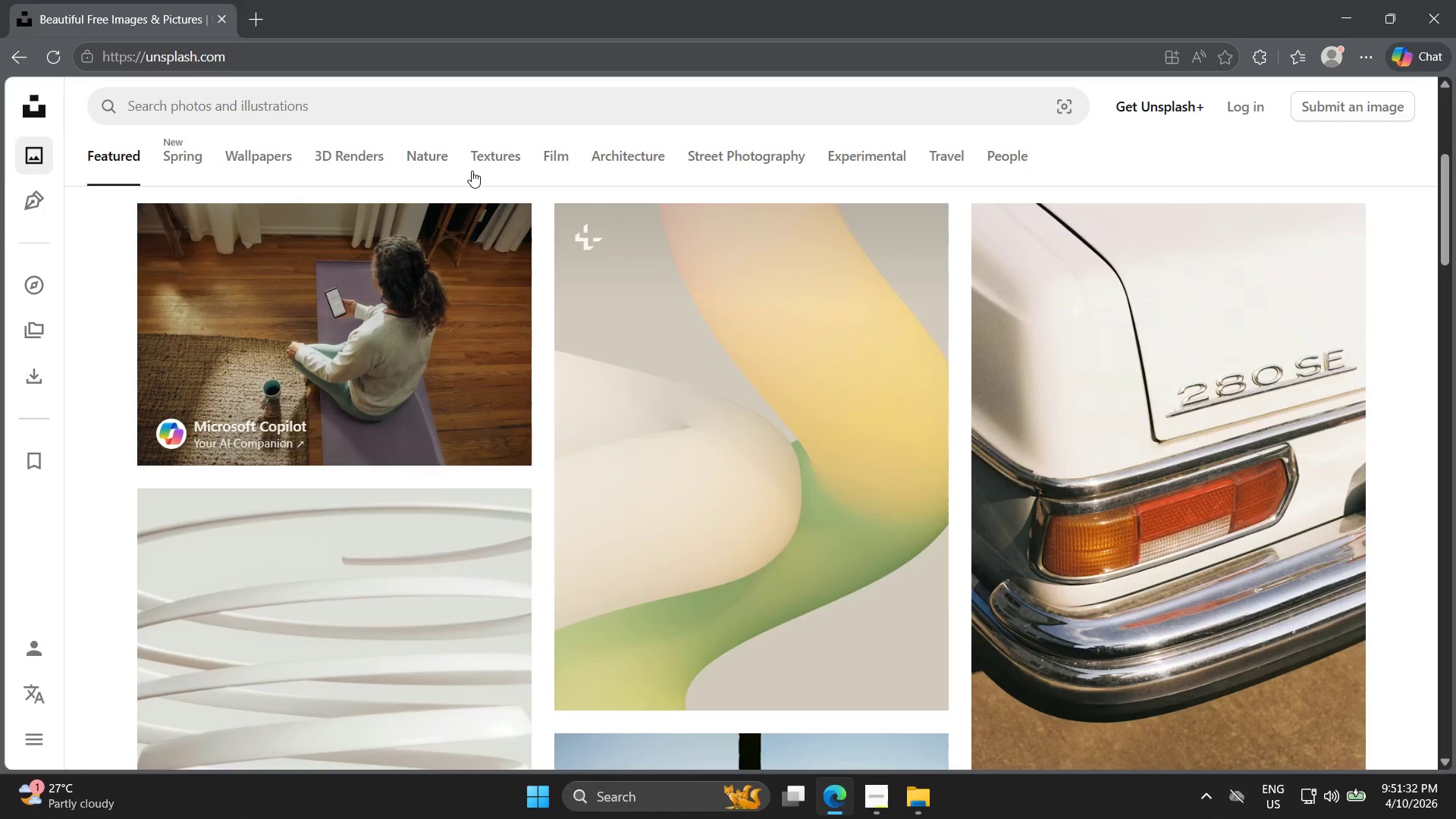 
scroll: coordinate [472, 171], scroll_direction: up, amount: 4.0
 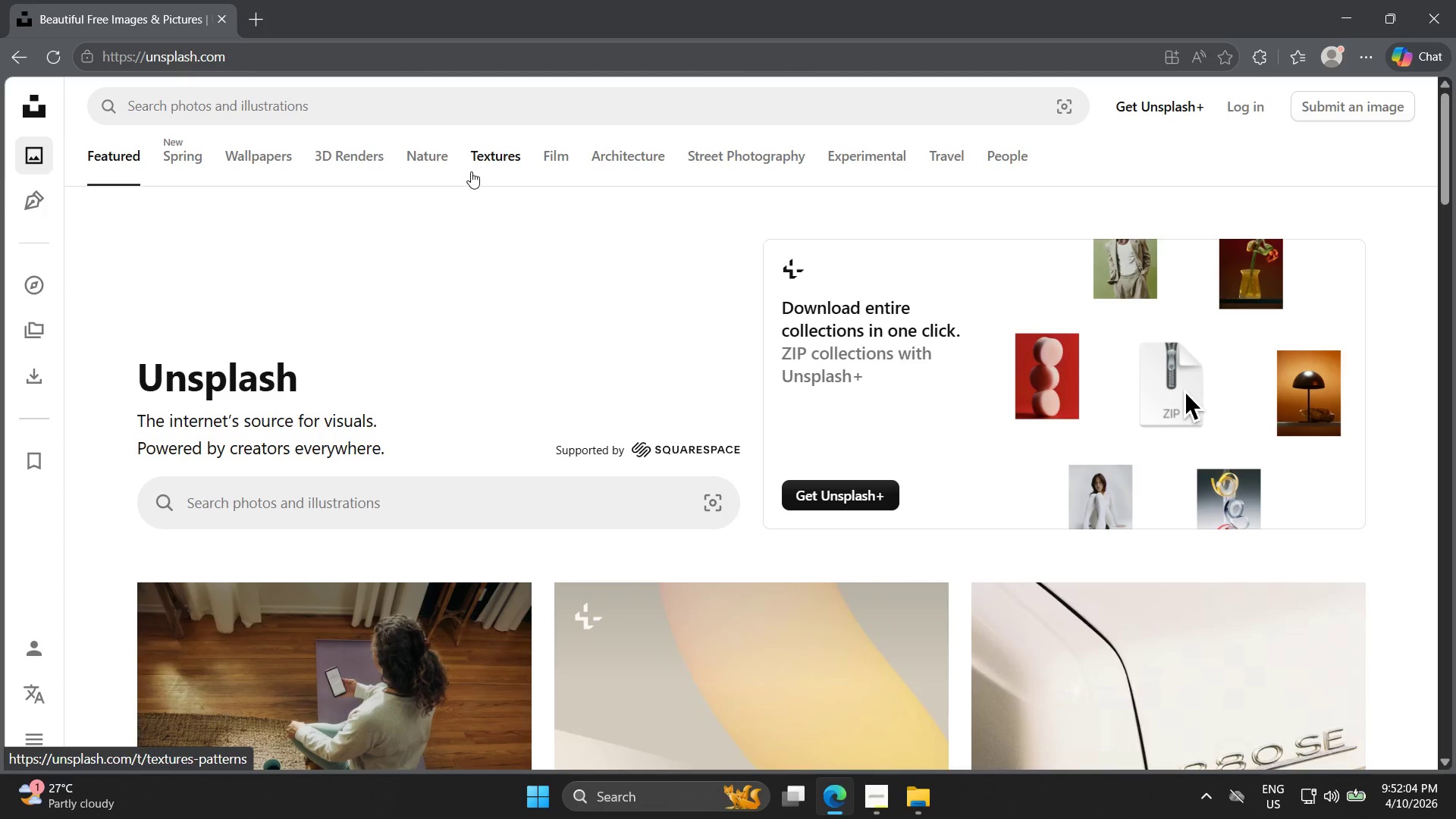 
wait(36.28)
 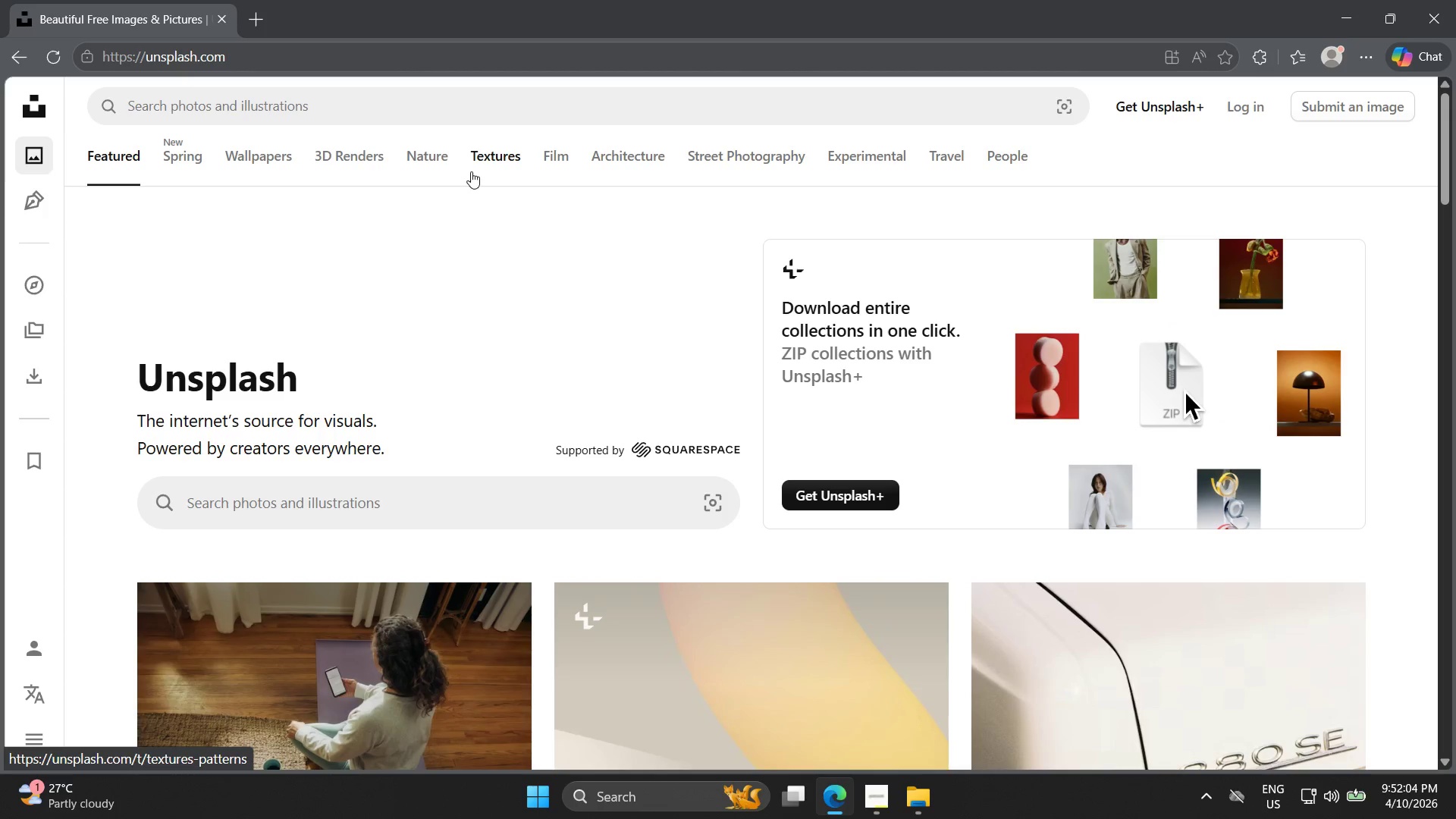 
left_click_drag(start_coordinate=[338, 503], to_coordinate=[337, 508])
 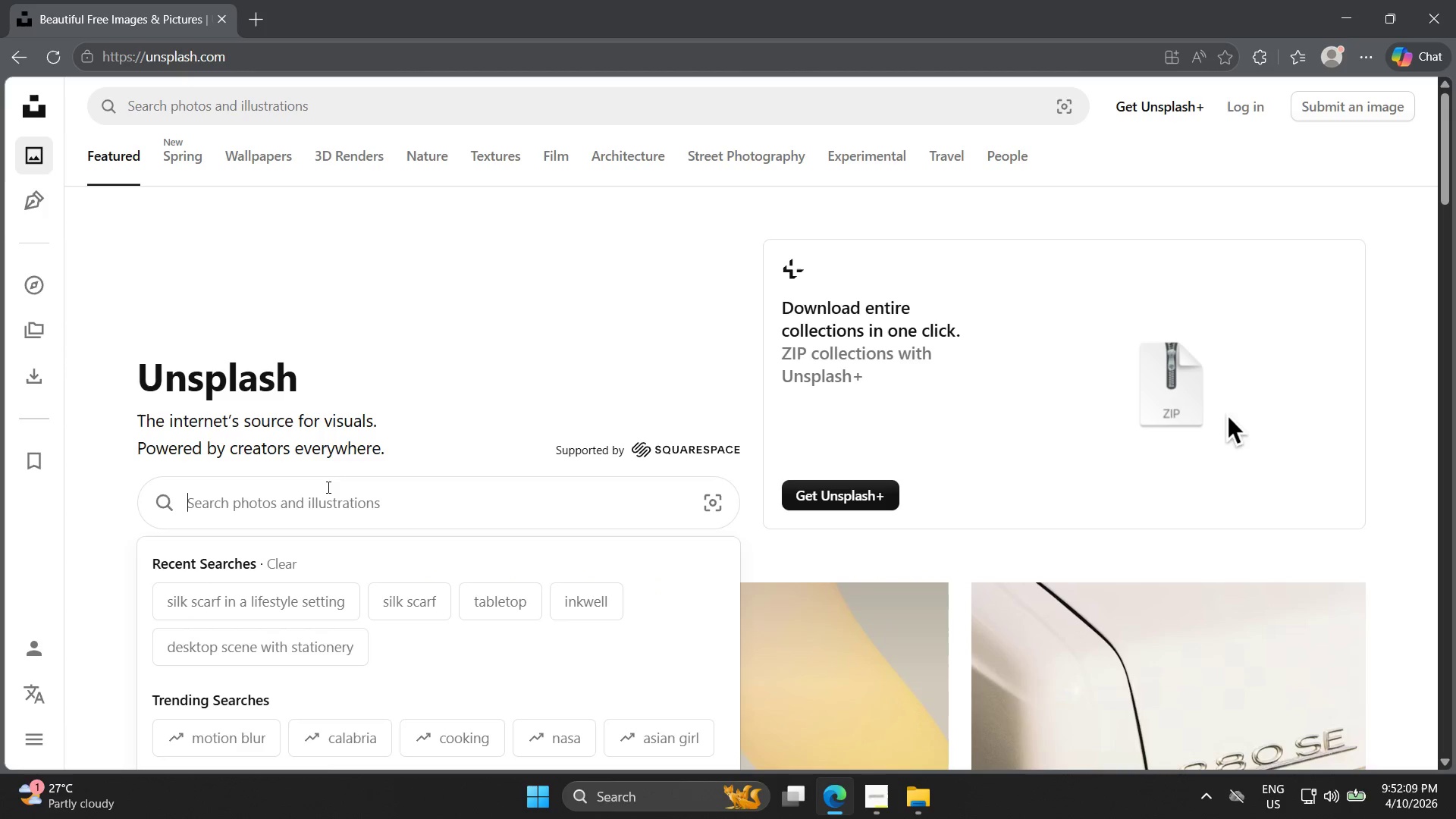 
type(so)
key(Backspace)
type(ports car on race track)
 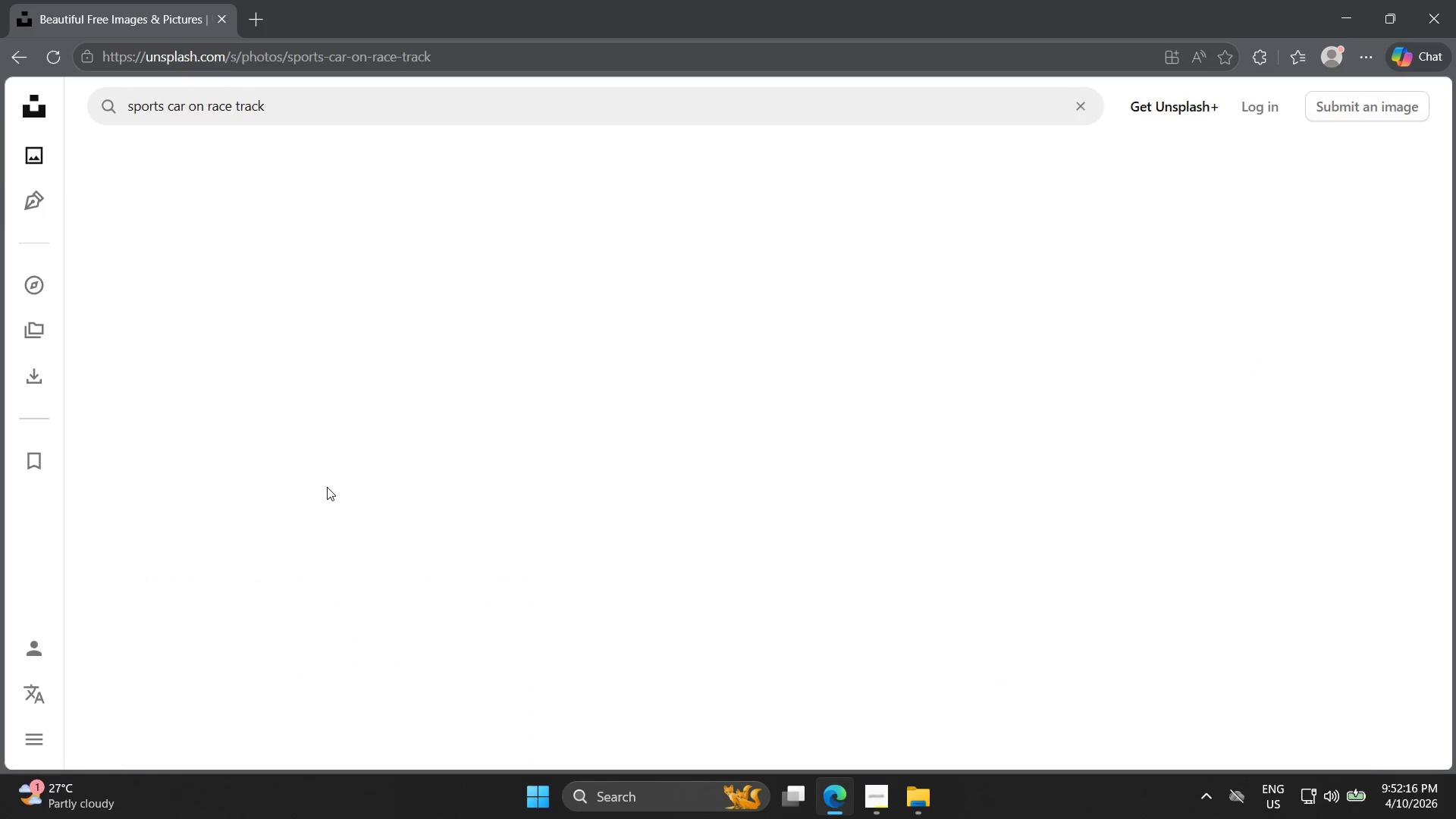 
key(Enter)
 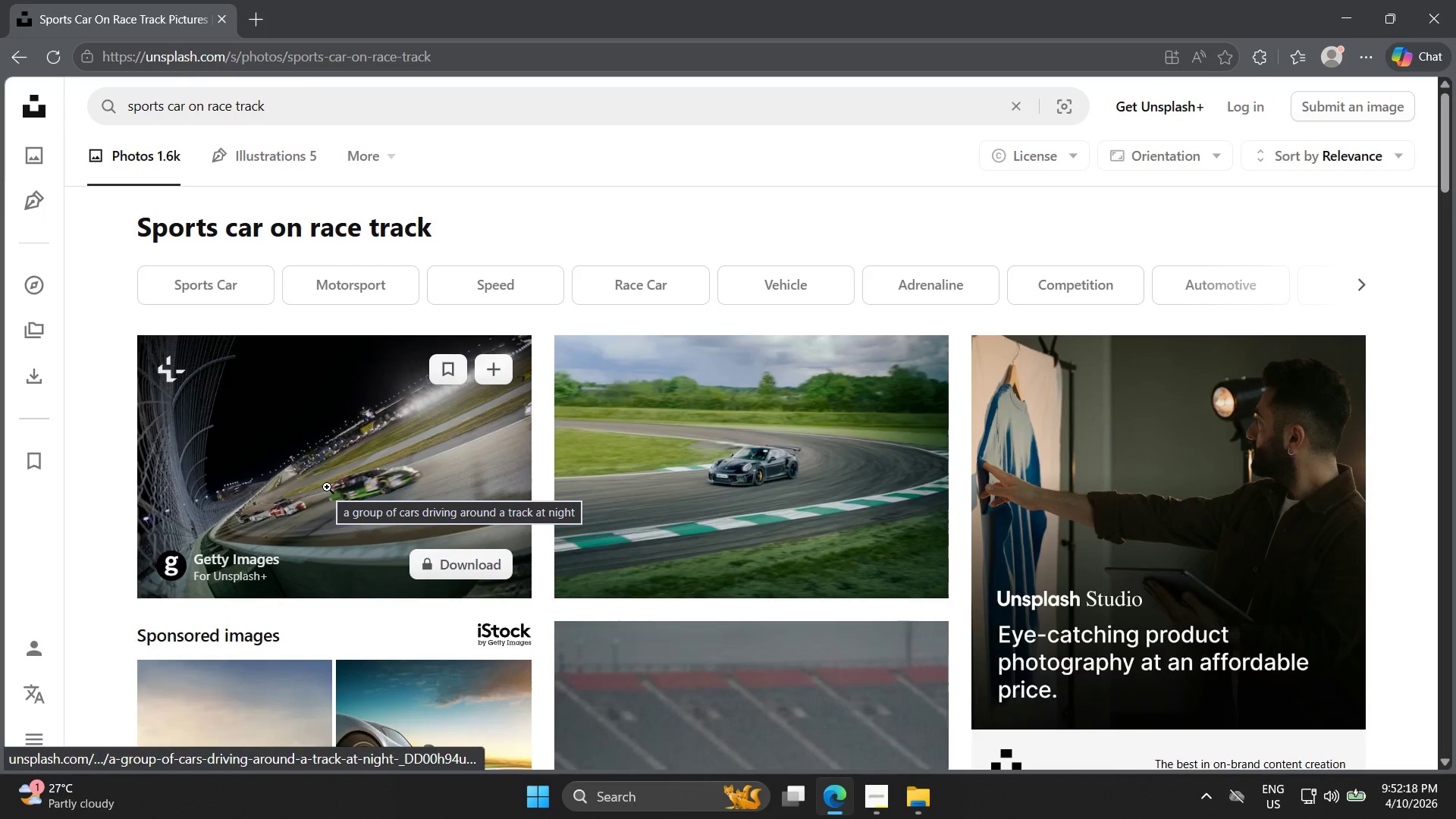 
scroll: coordinate [682, 322], scroll_direction: down, amount: 3.0
 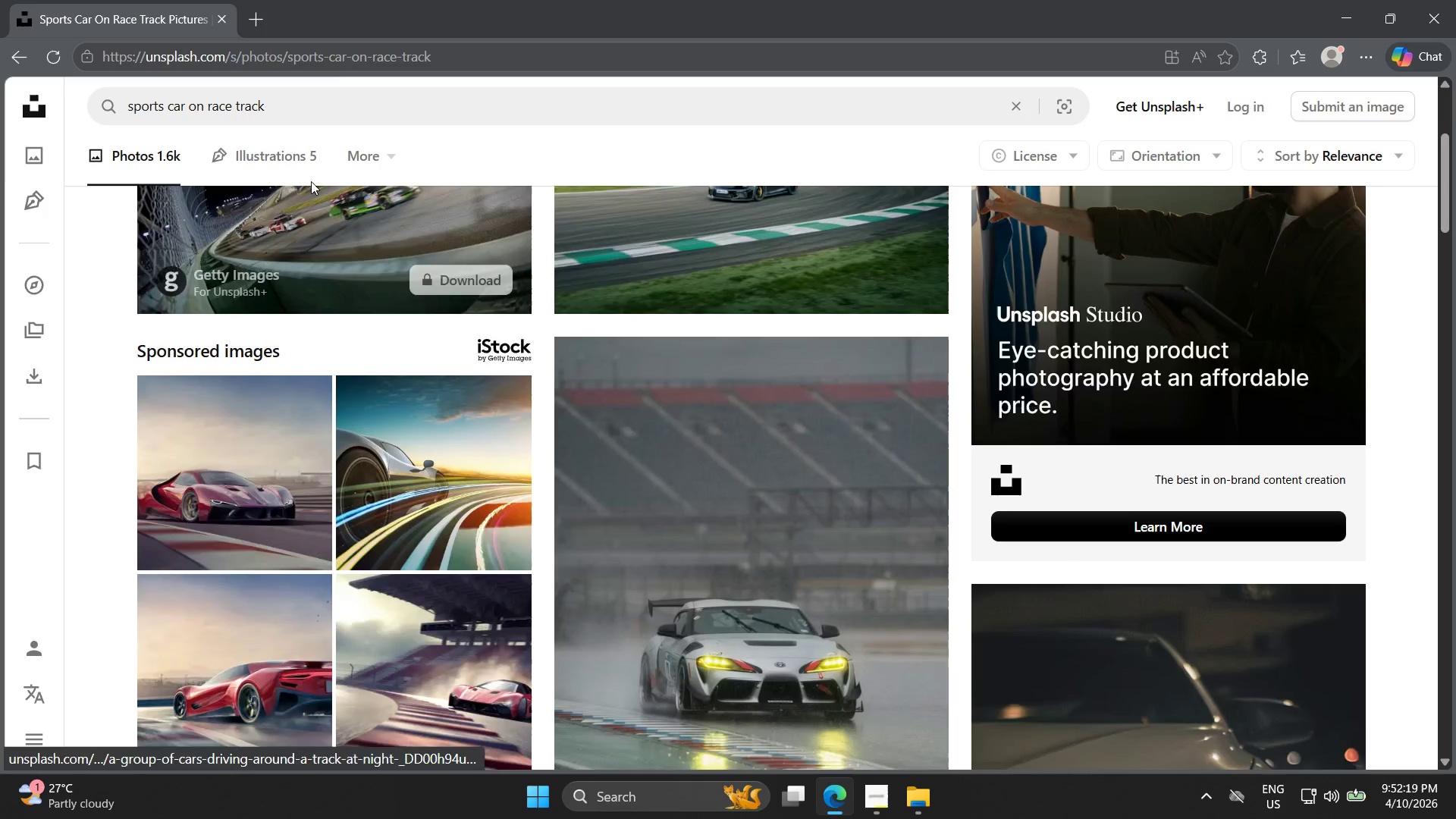 
scroll: coordinate [303, 180], scroll_direction: up, amount: 2.0
 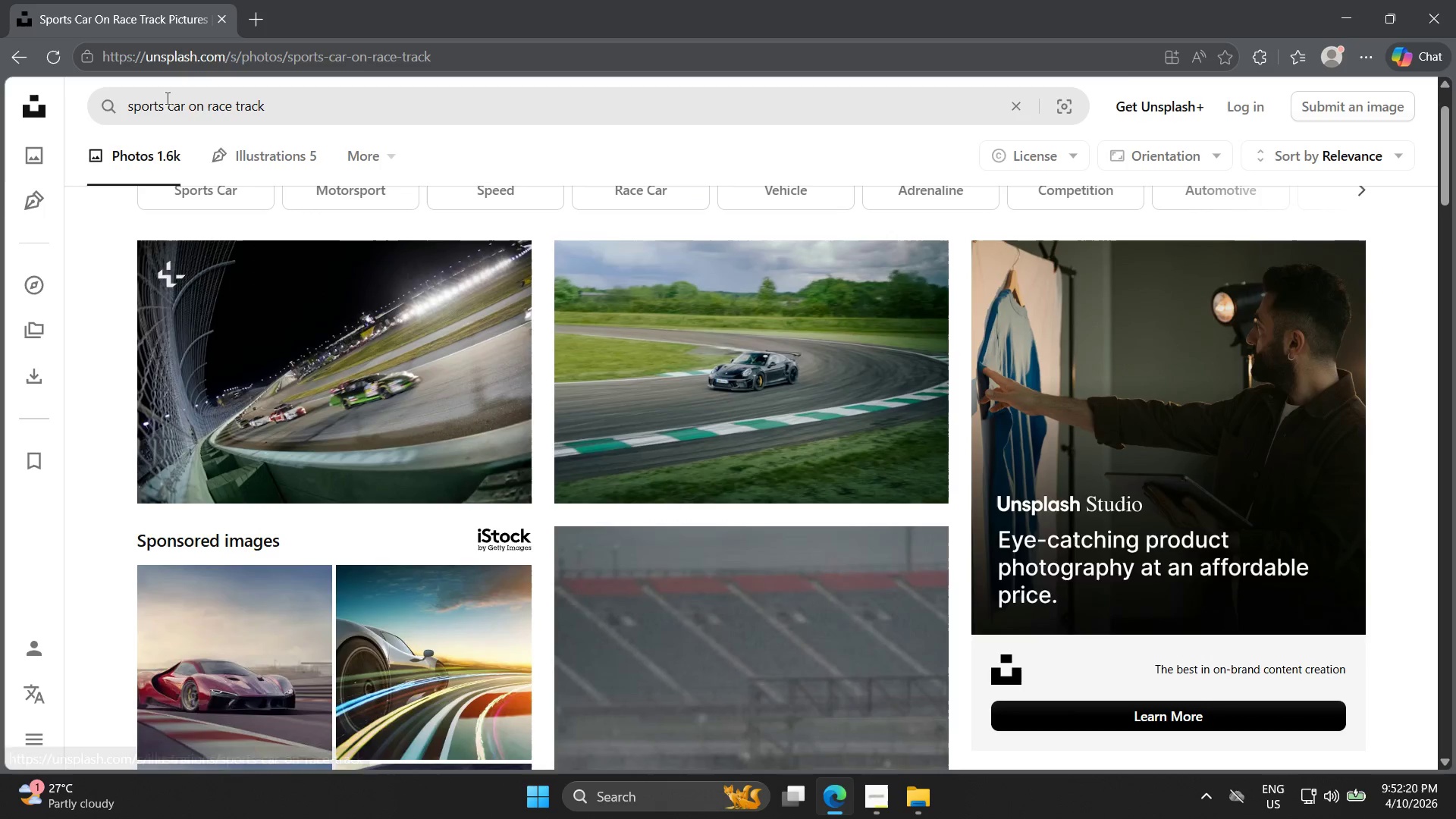 
left_click([128, 104])
 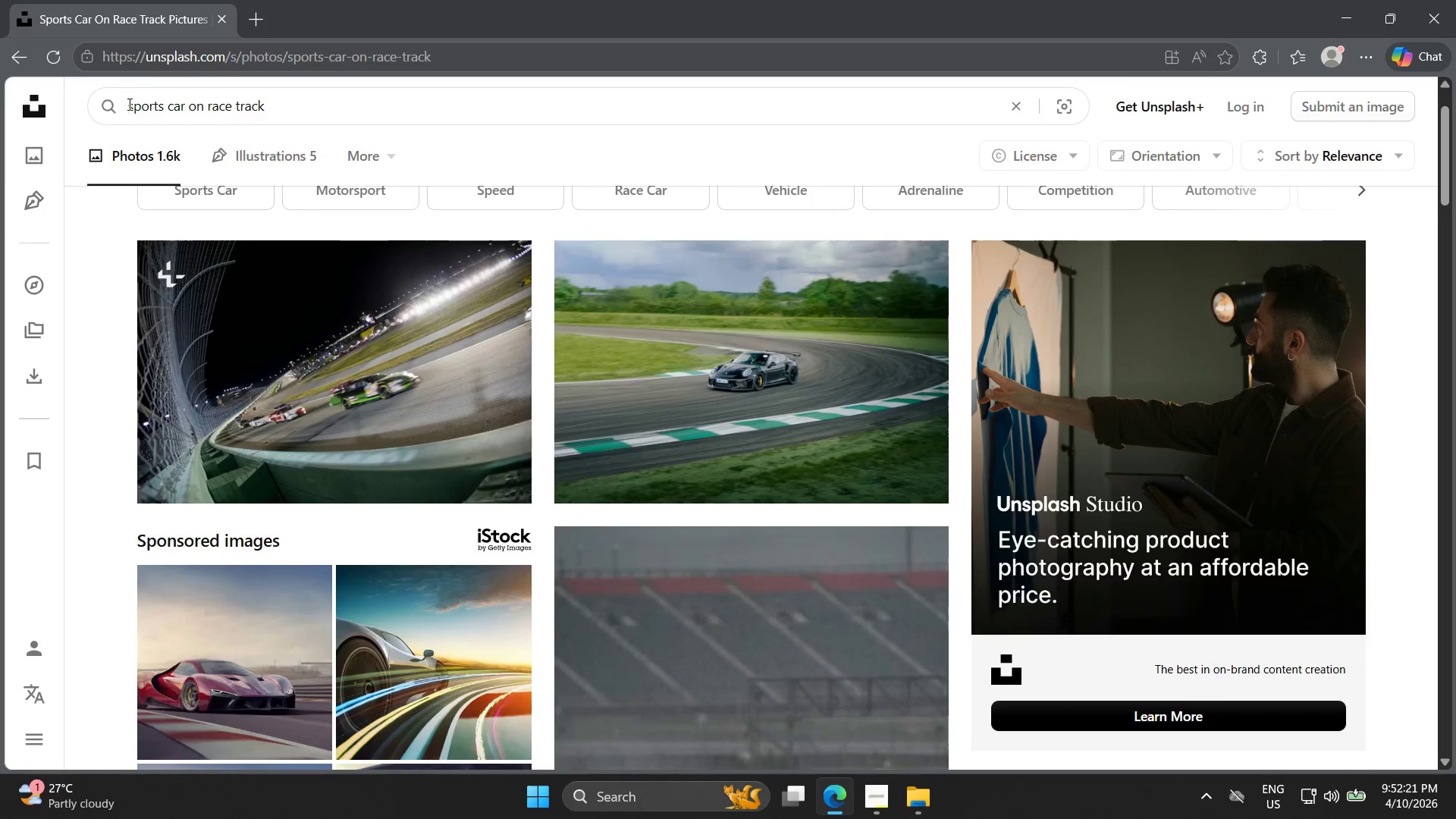 
type(red )
 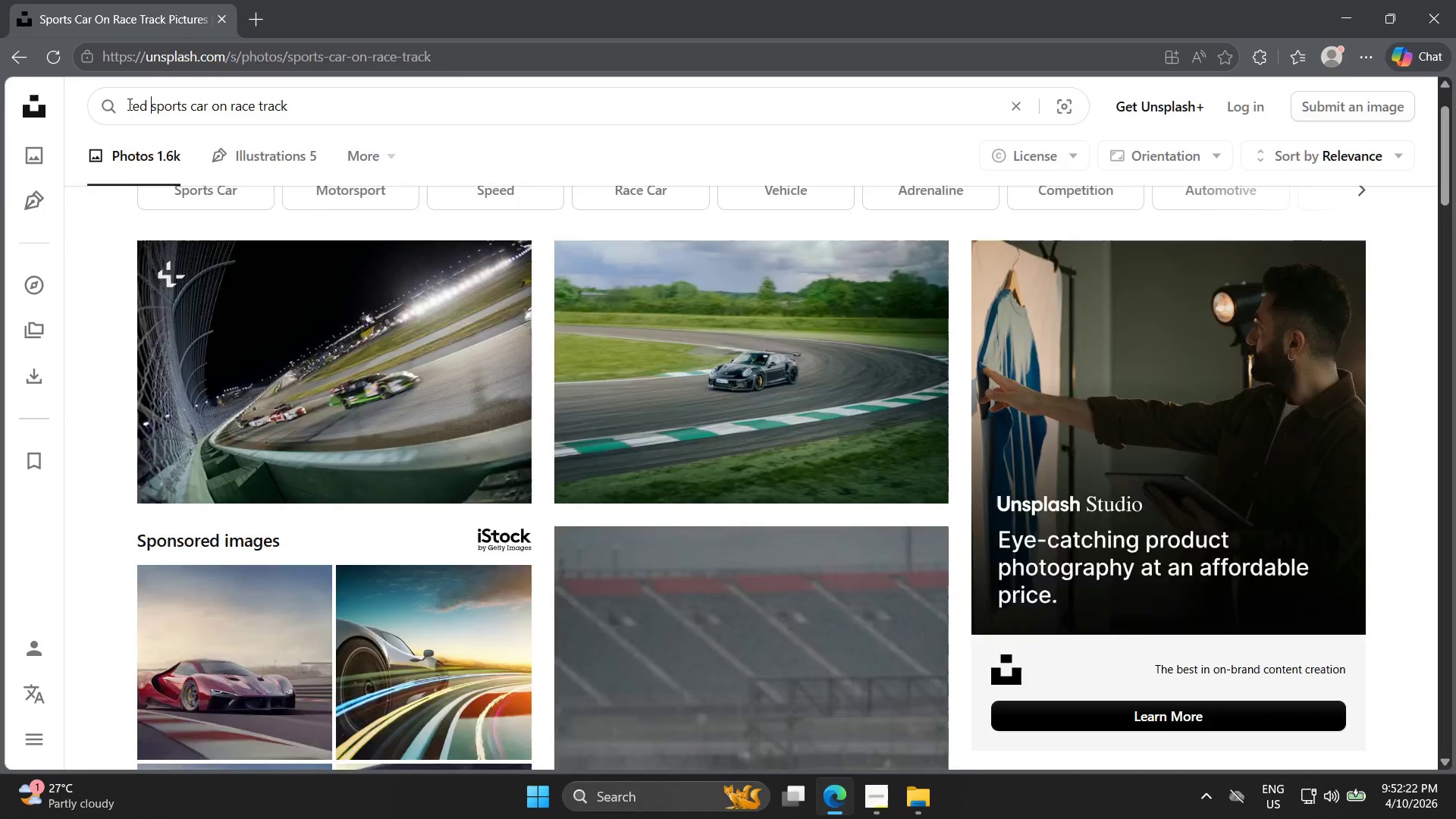 
key(Enter)
 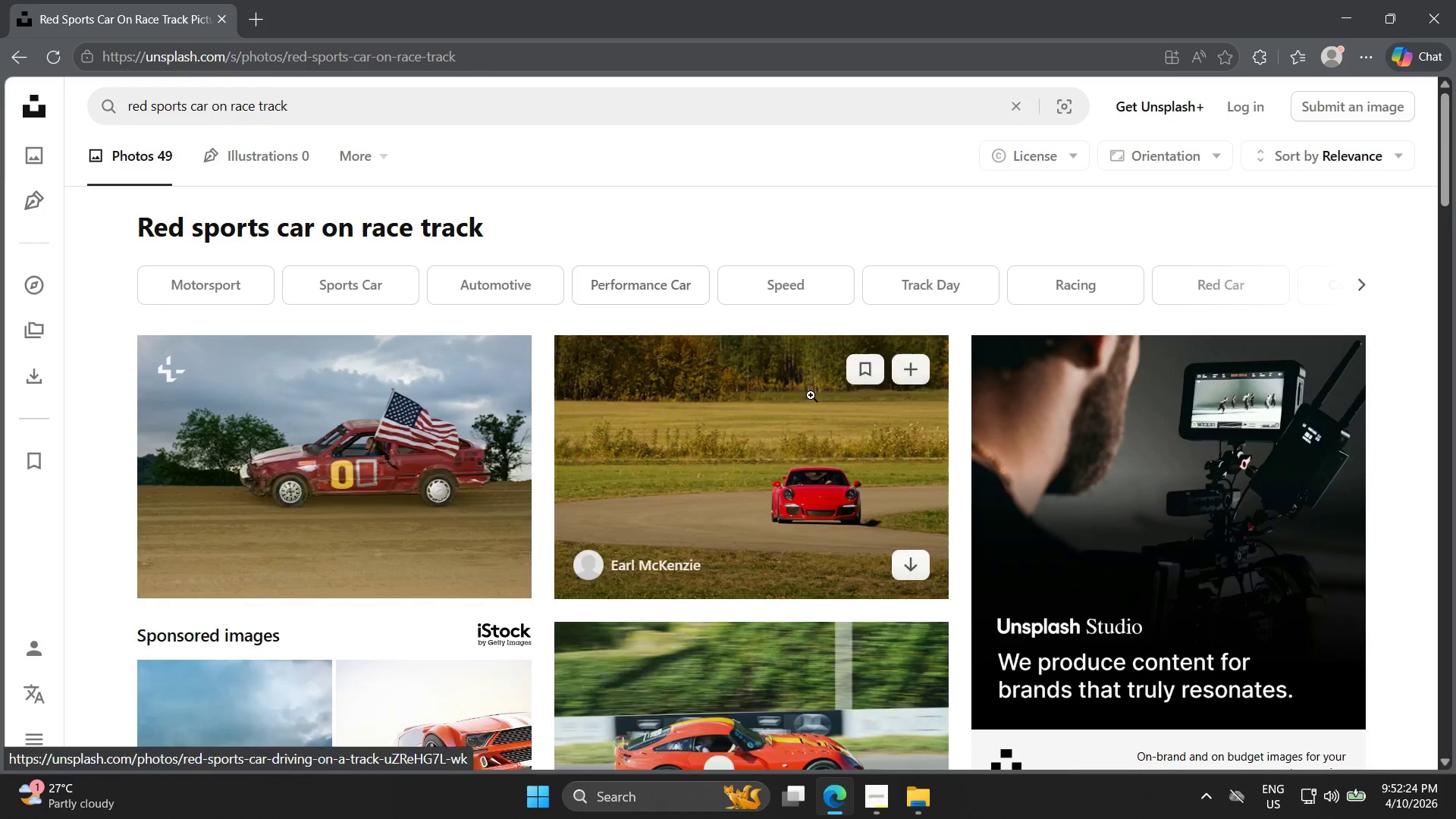 
scroll: coordinate [806, 498], scroll_direction: down, amount: 3.0
 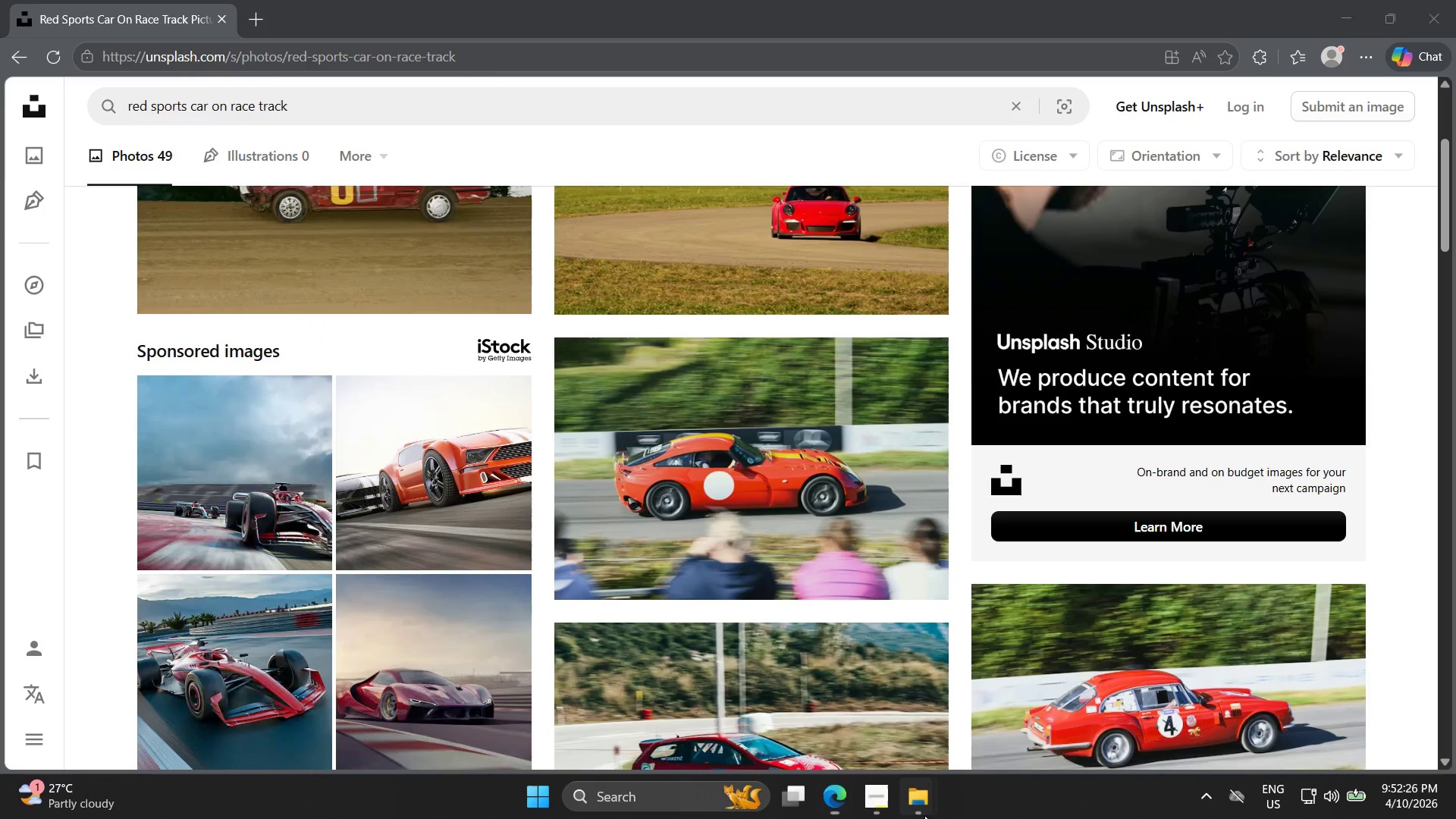 
left_click([869, 811])
 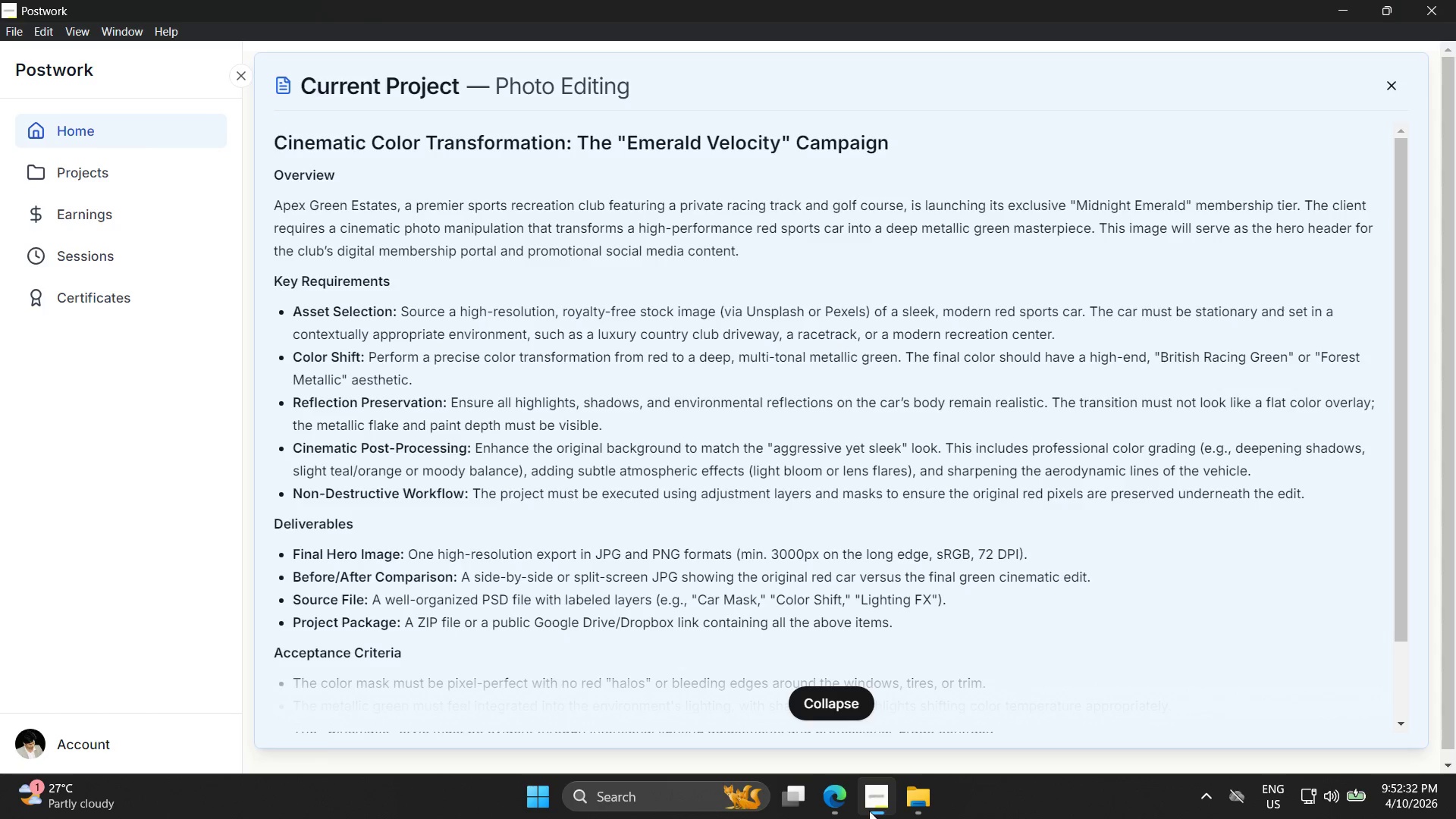 
wait(7.08)
 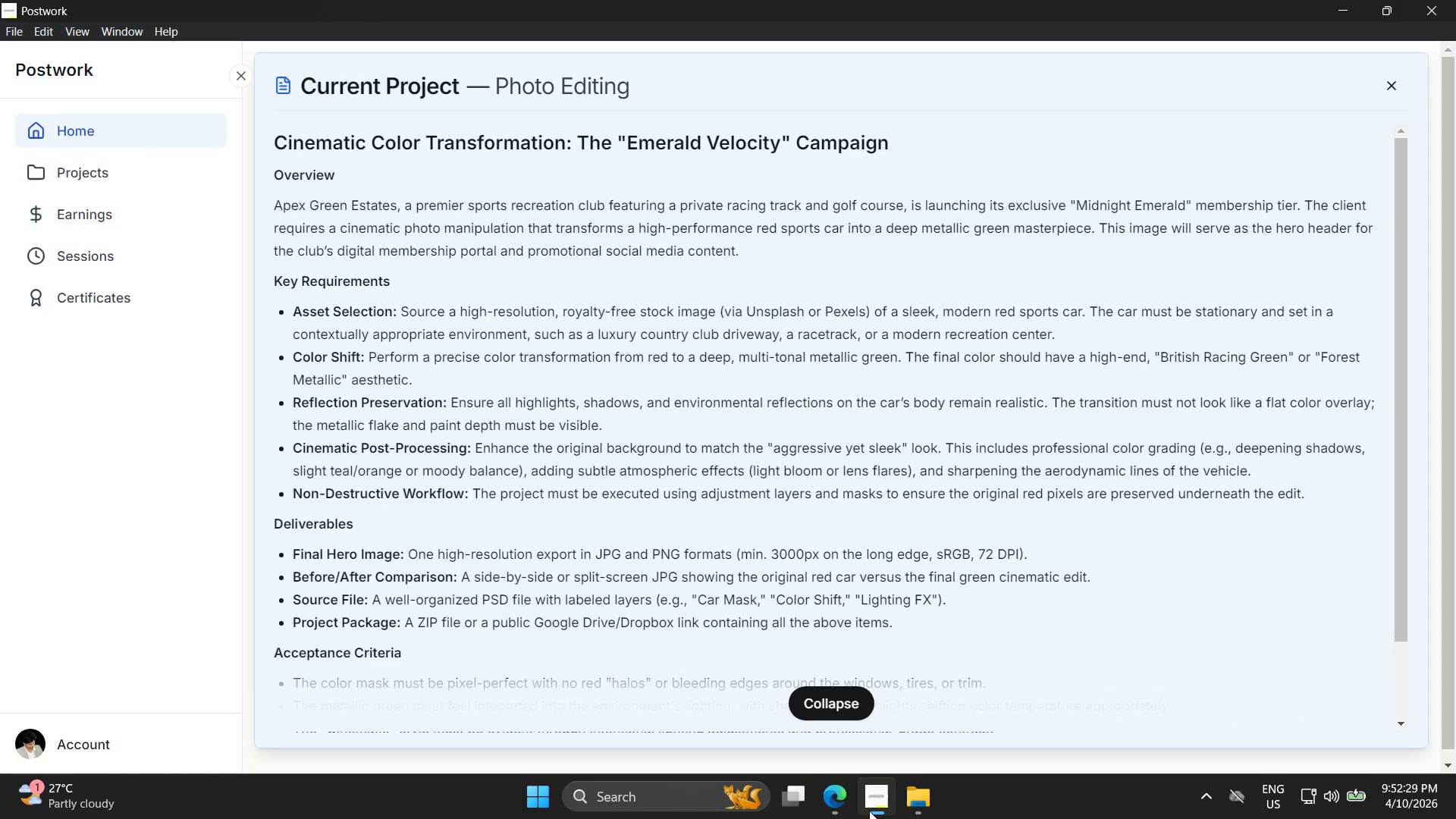 
left_click([871, 813])
 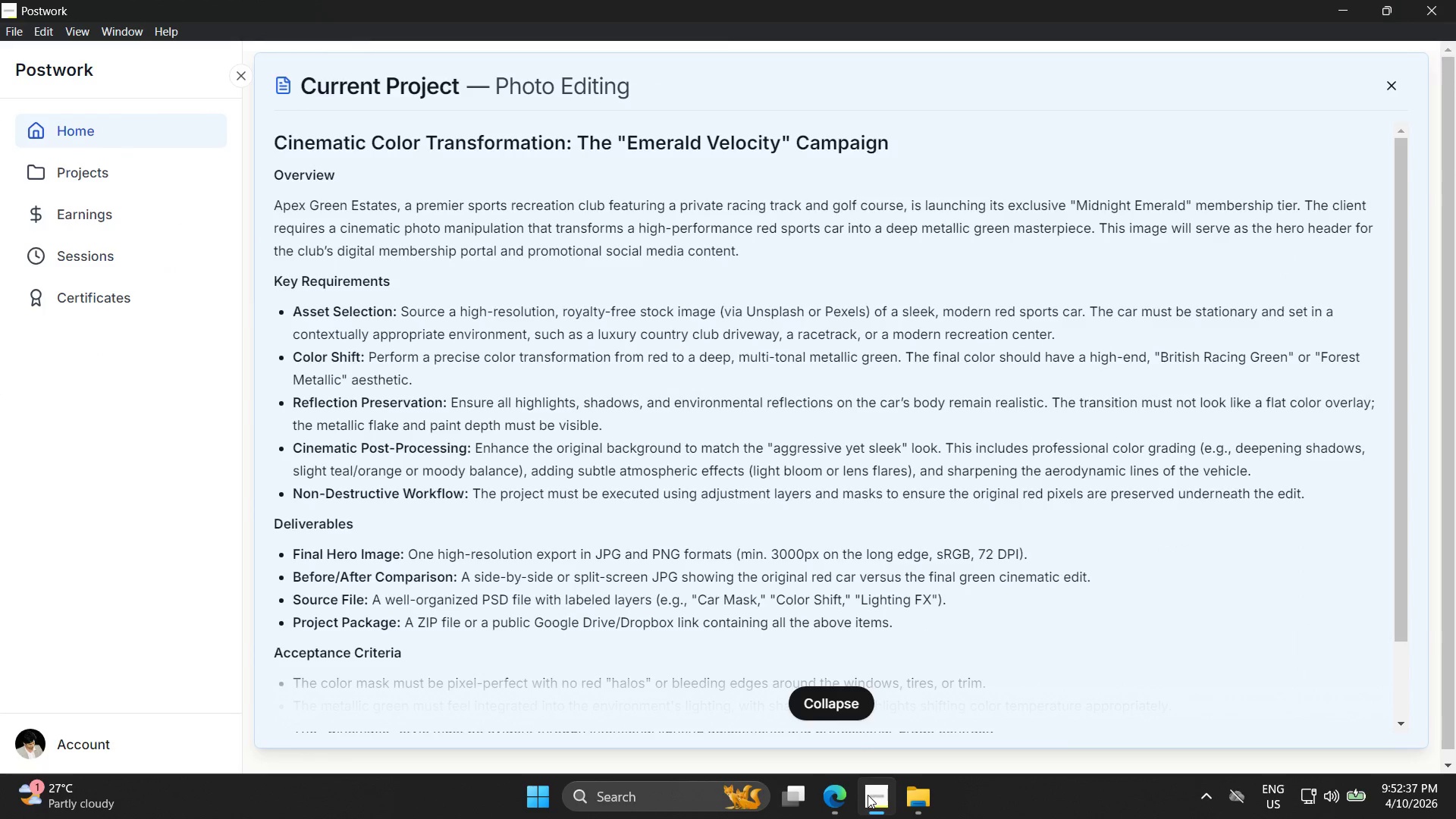 
wait(8.66)
 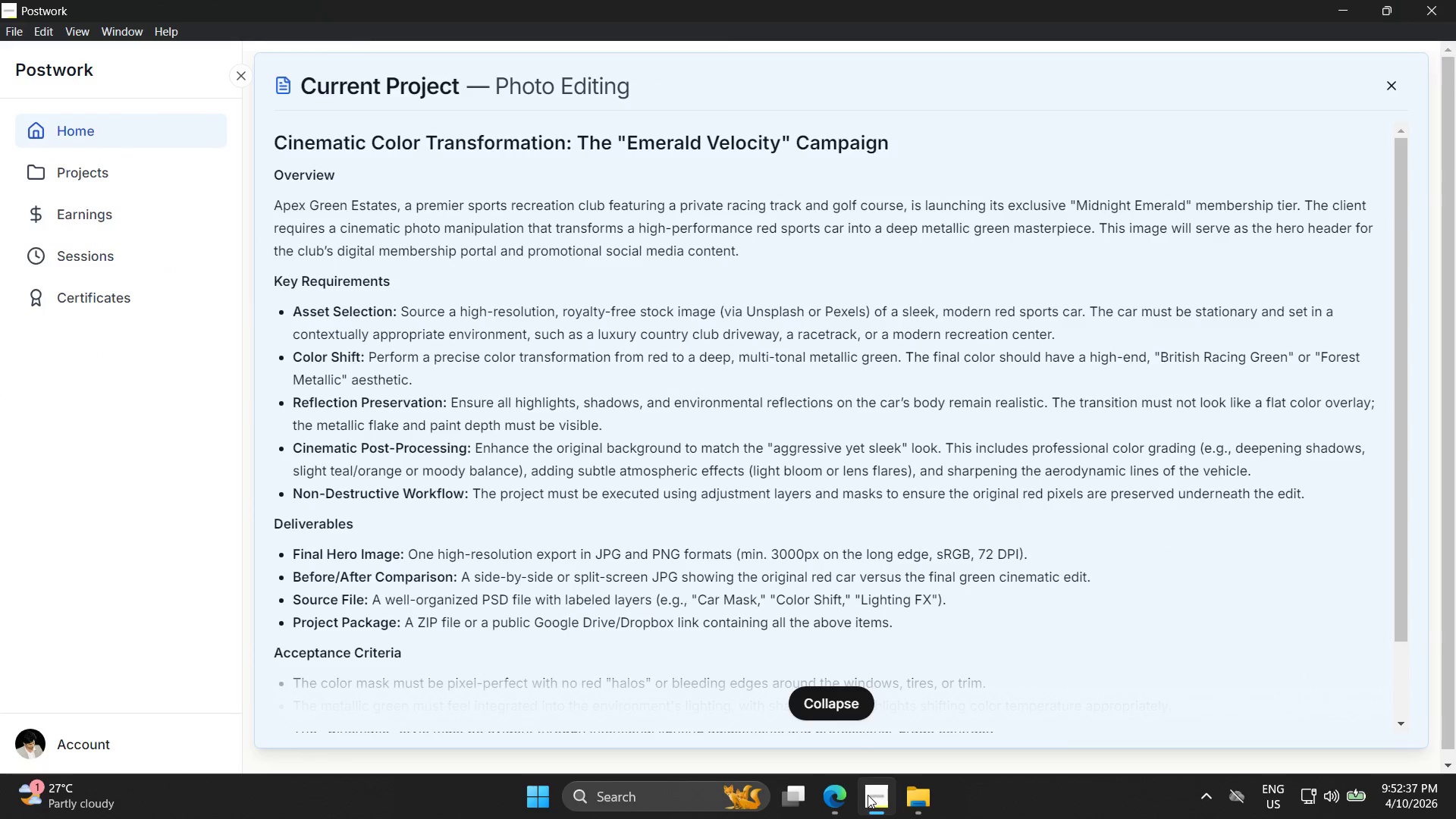 
scroll: coordinate [852, 545], scroll_direction: down, amount: 12.0
 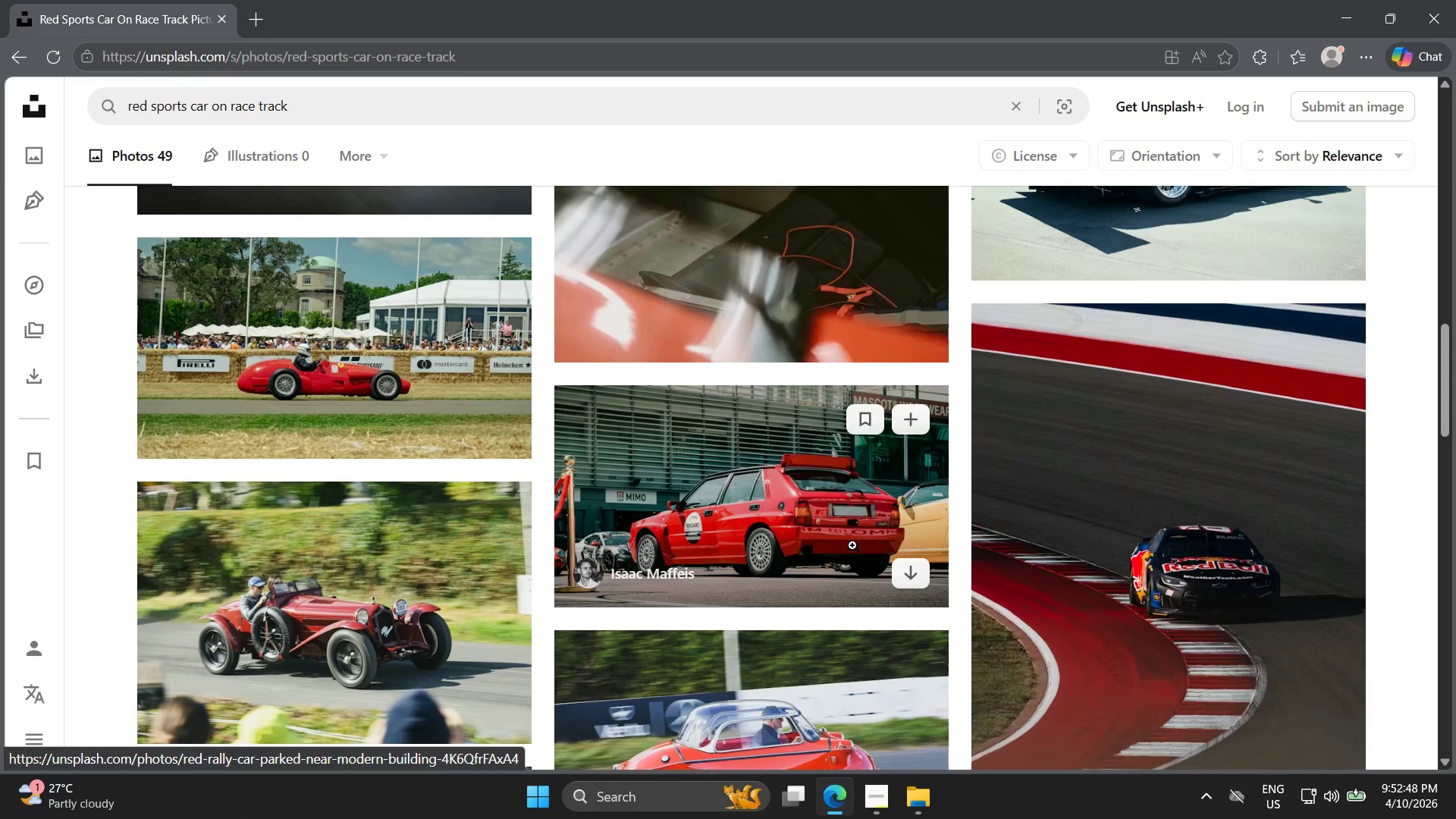 
scroll: coordinate [852, 551], scroll_direction: down, amount: 3.0
 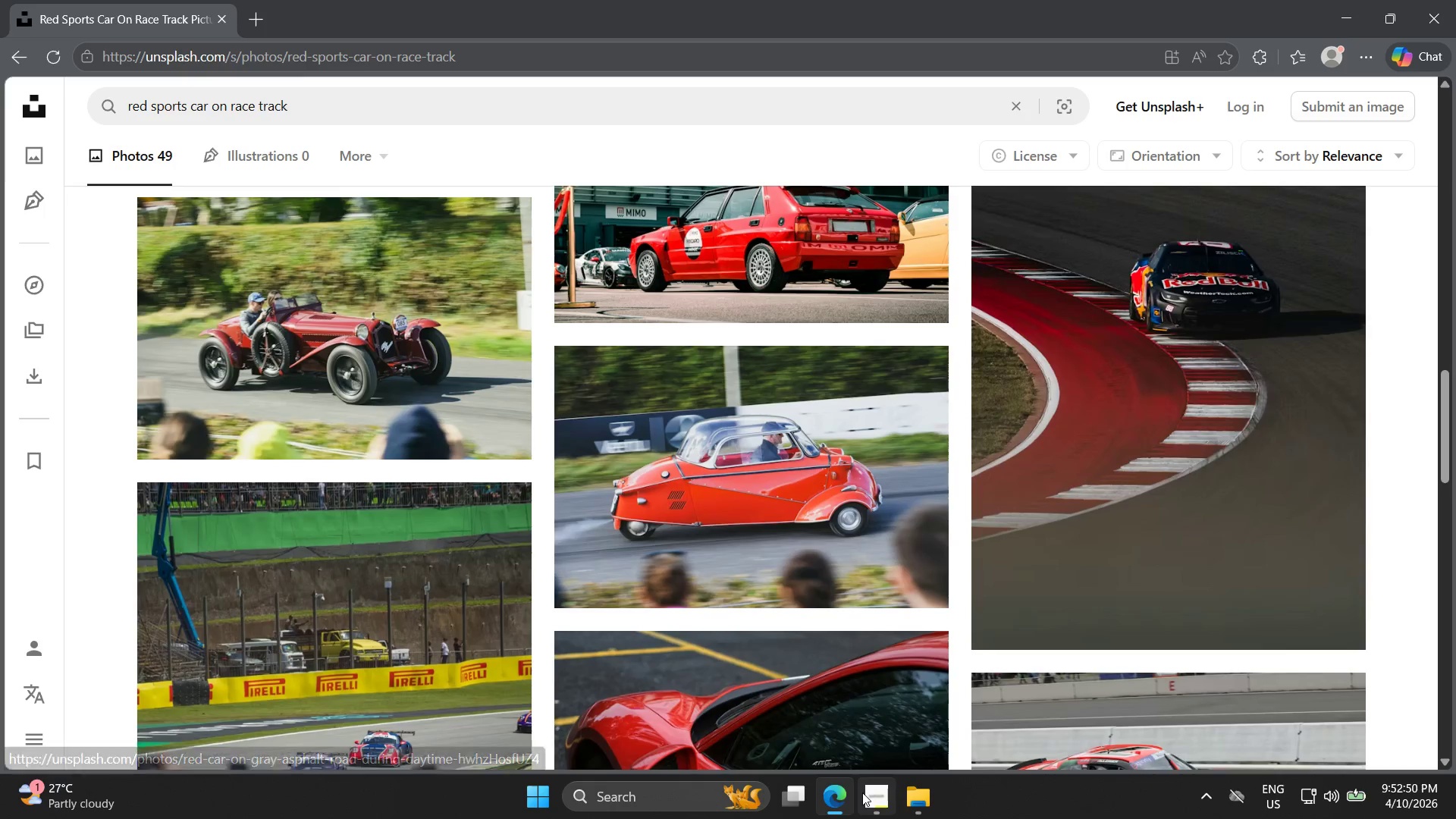 
left_click([849, 795])